 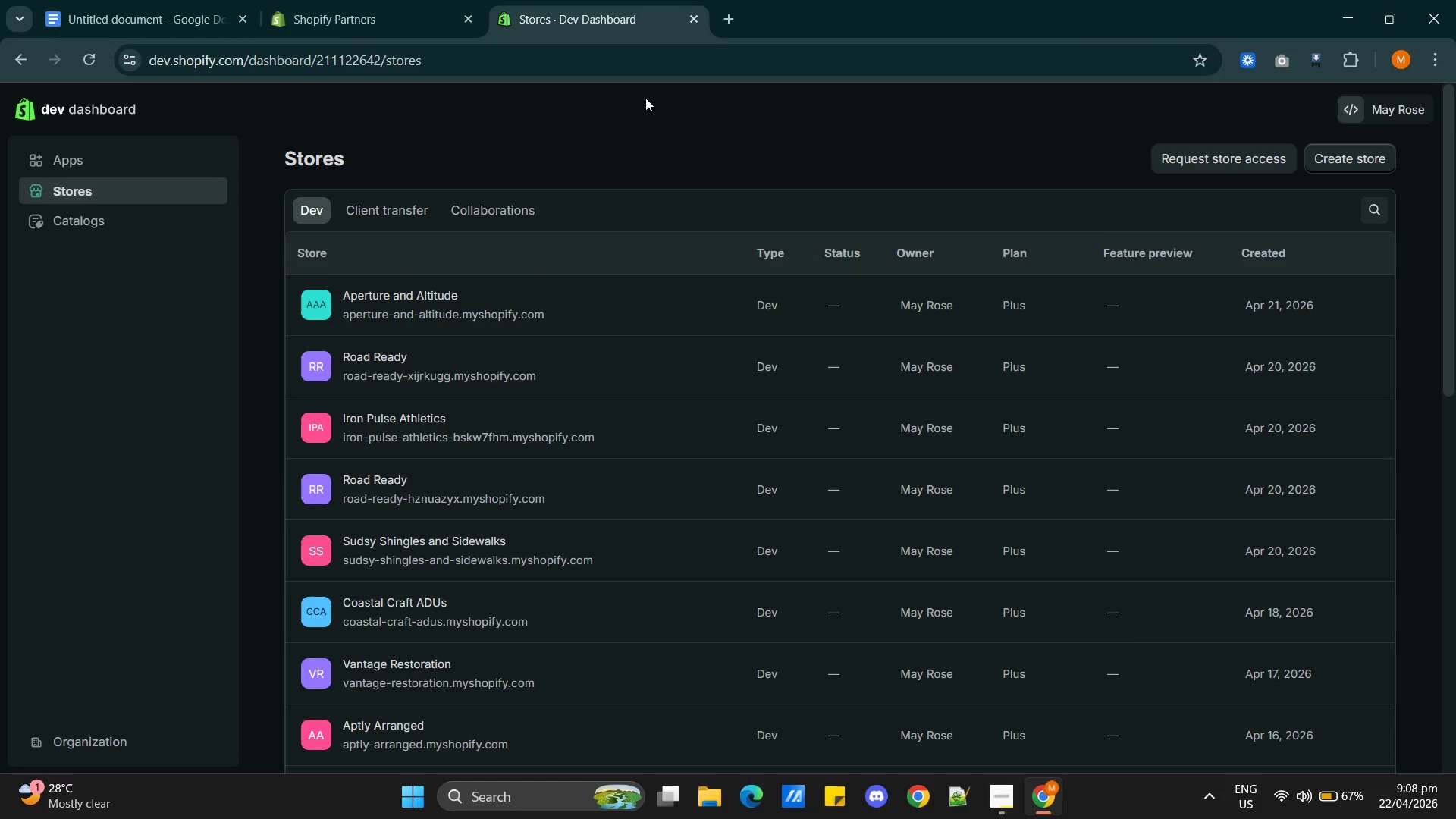 
left_click([1343, 160])
 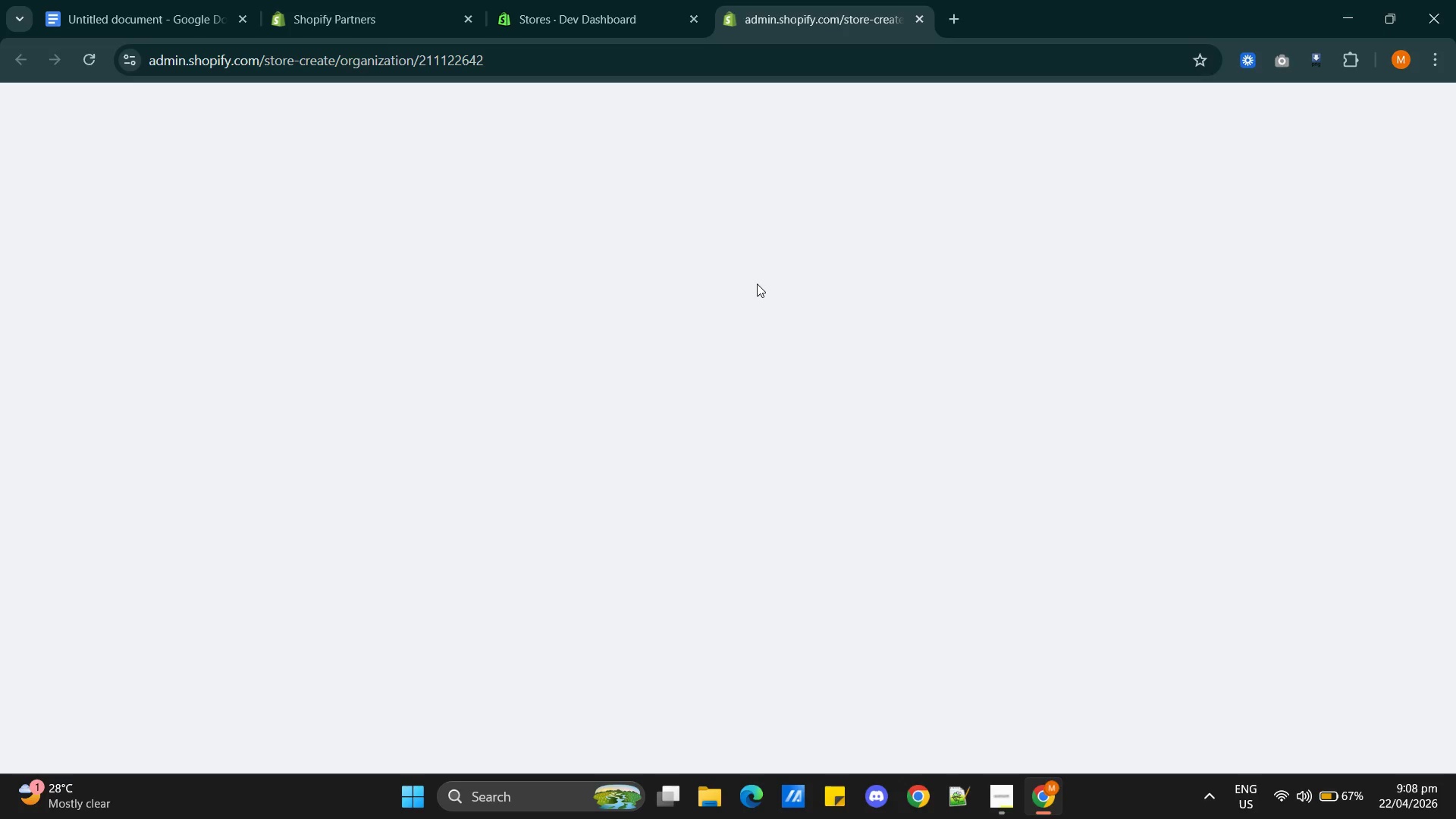 
left_click([403, 14])
 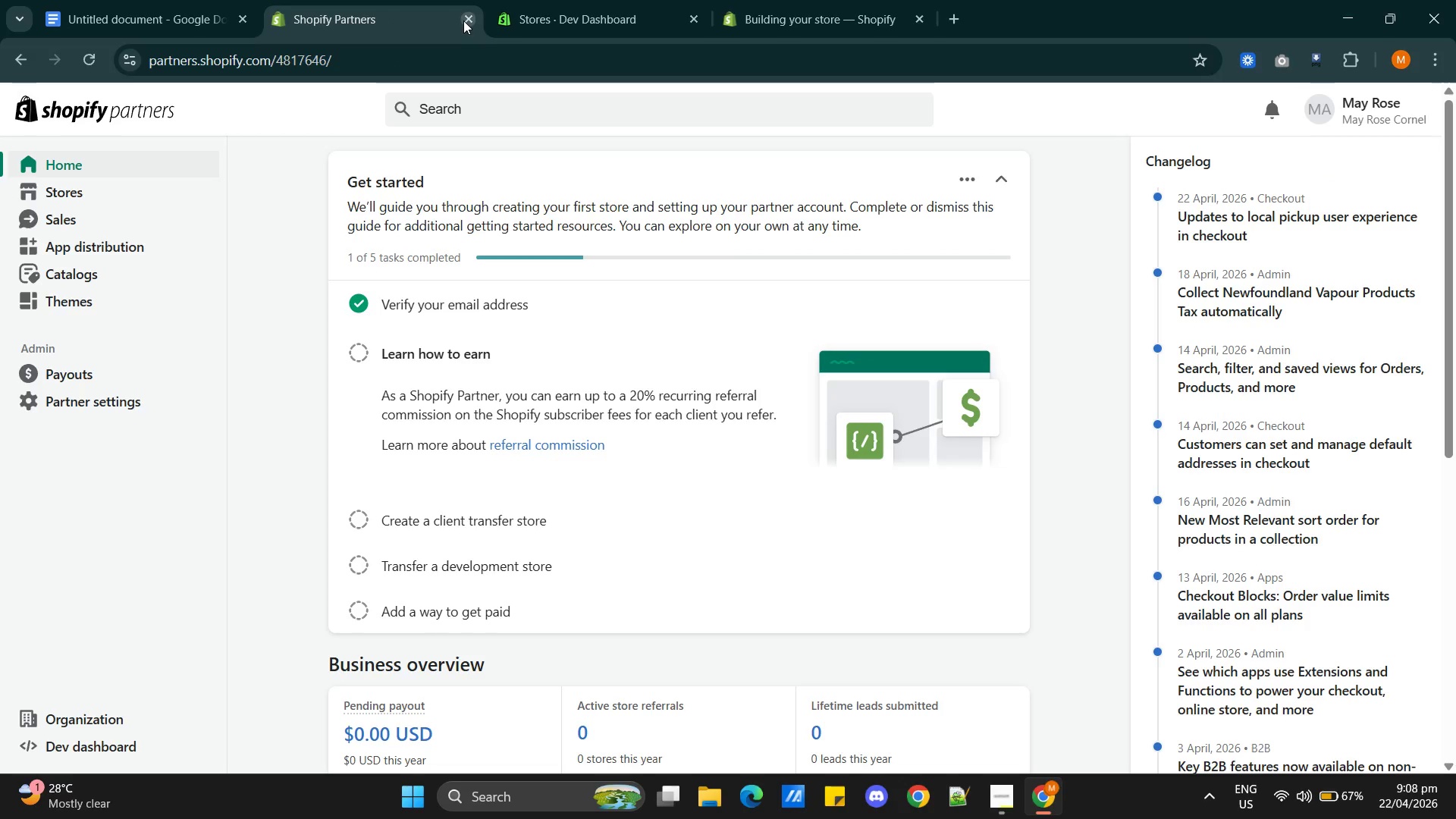 
left_click([464, 20])
 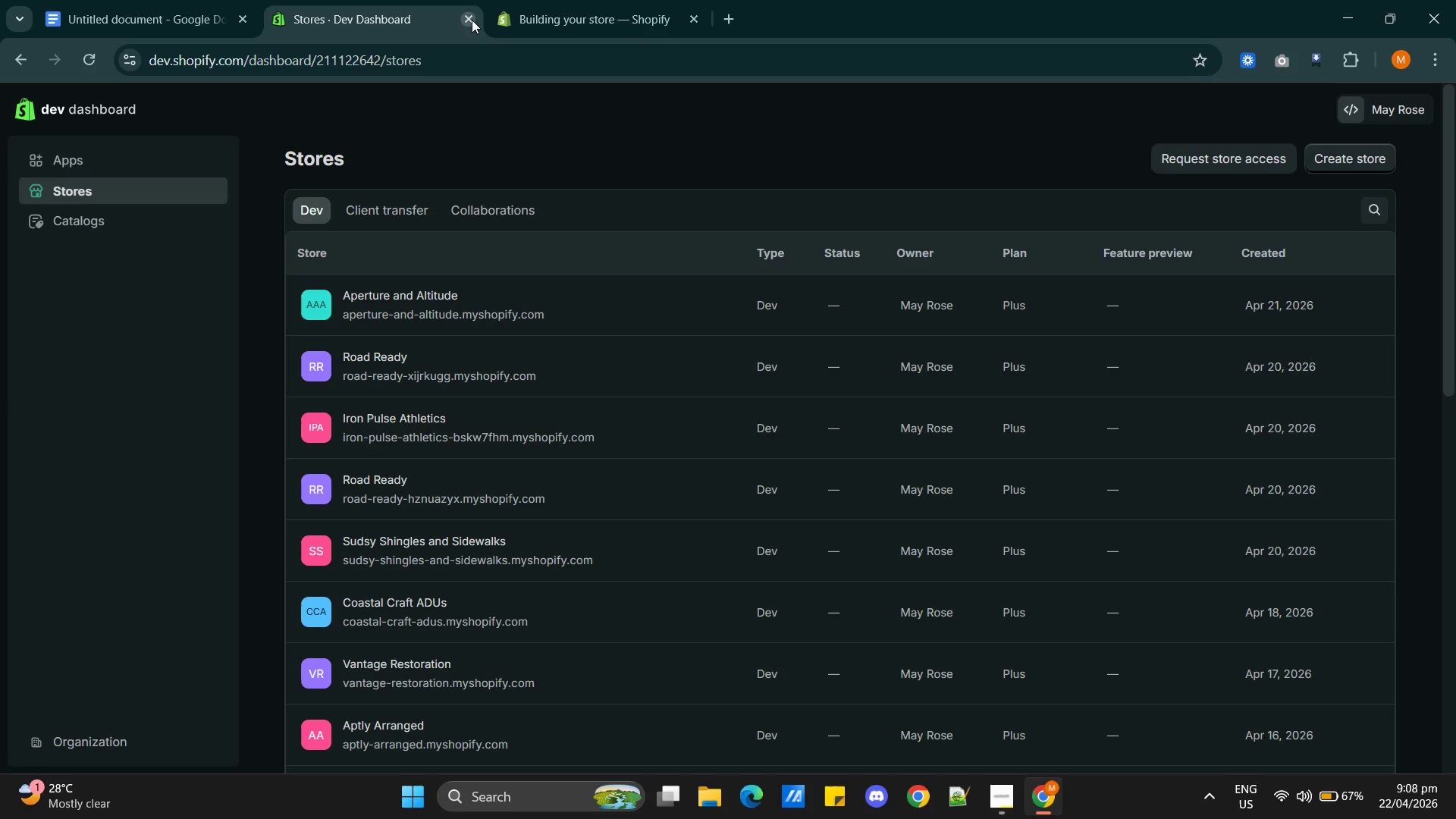 
left_click([472, 20])
 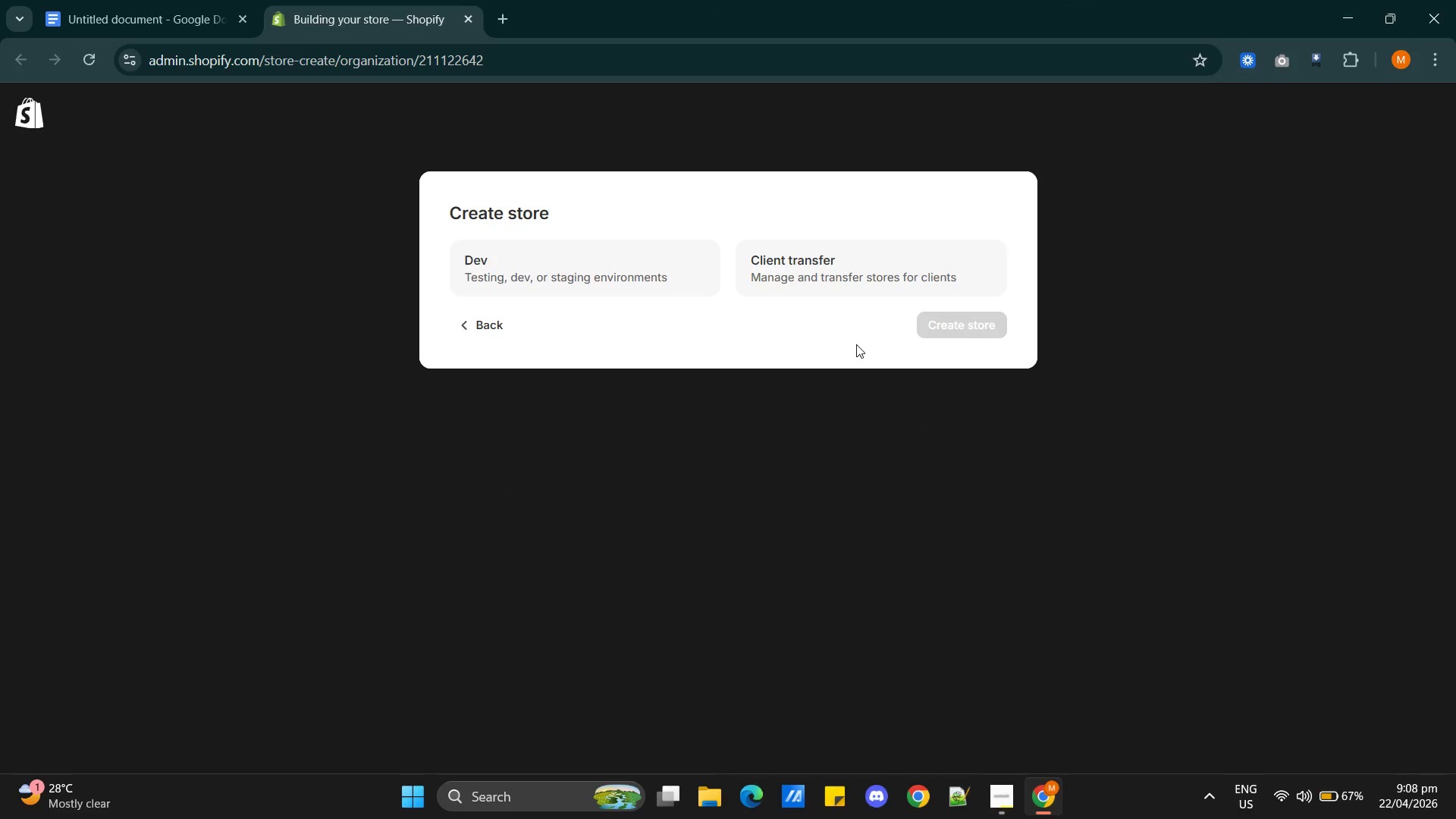 
left_click([660, 285])
 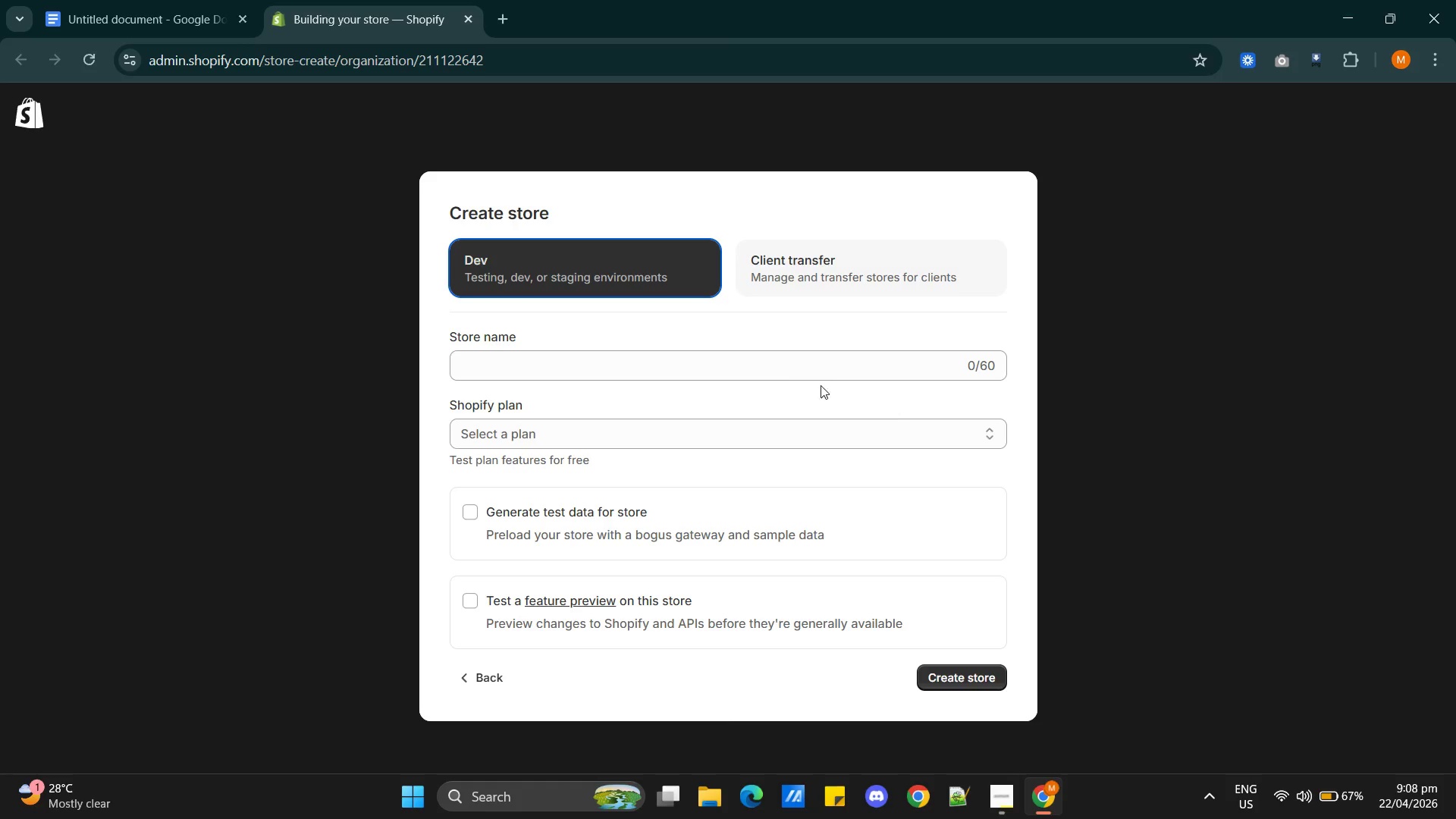 
left_click([746, 360])
 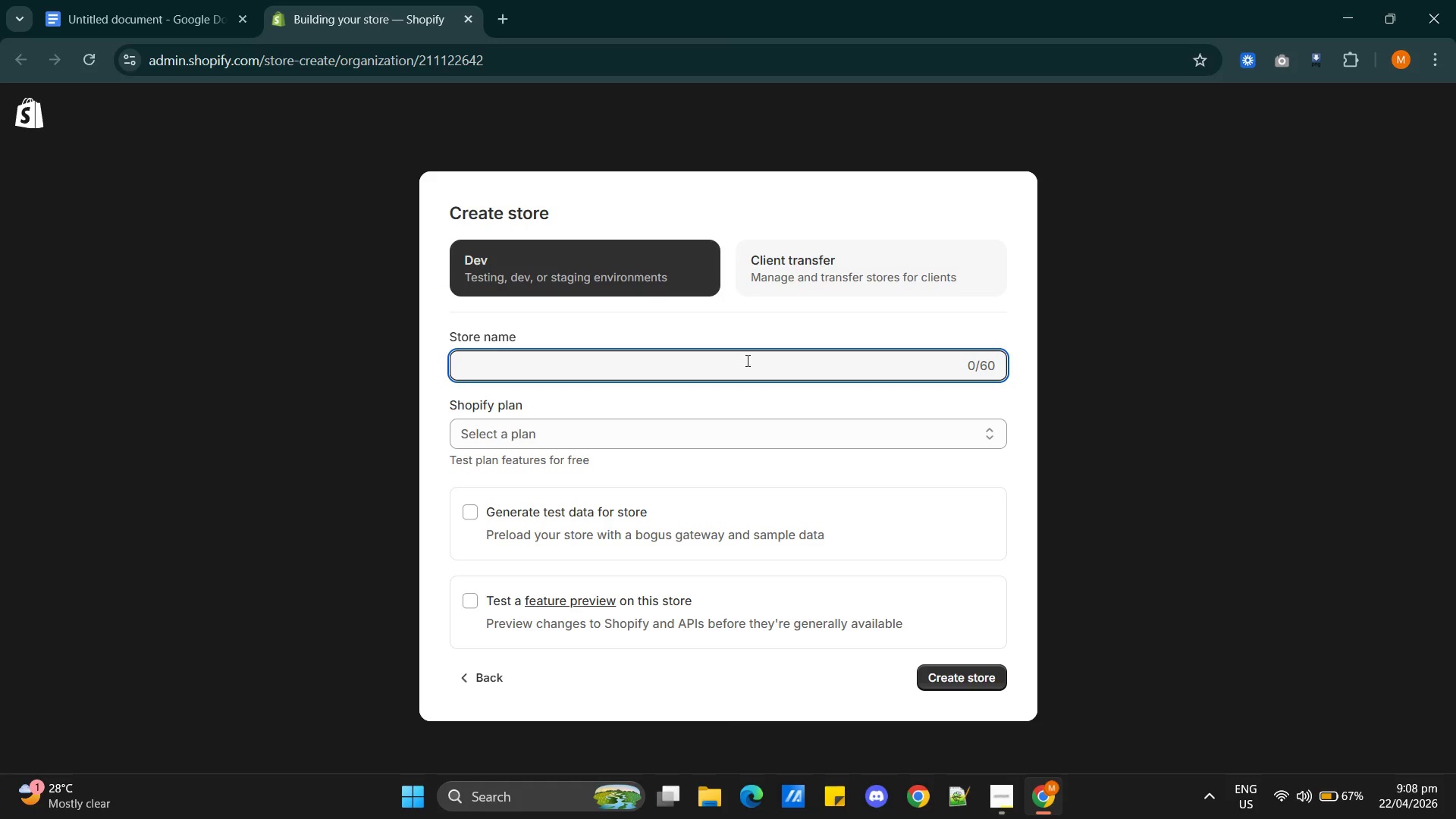 
key(Alt+Tab)